 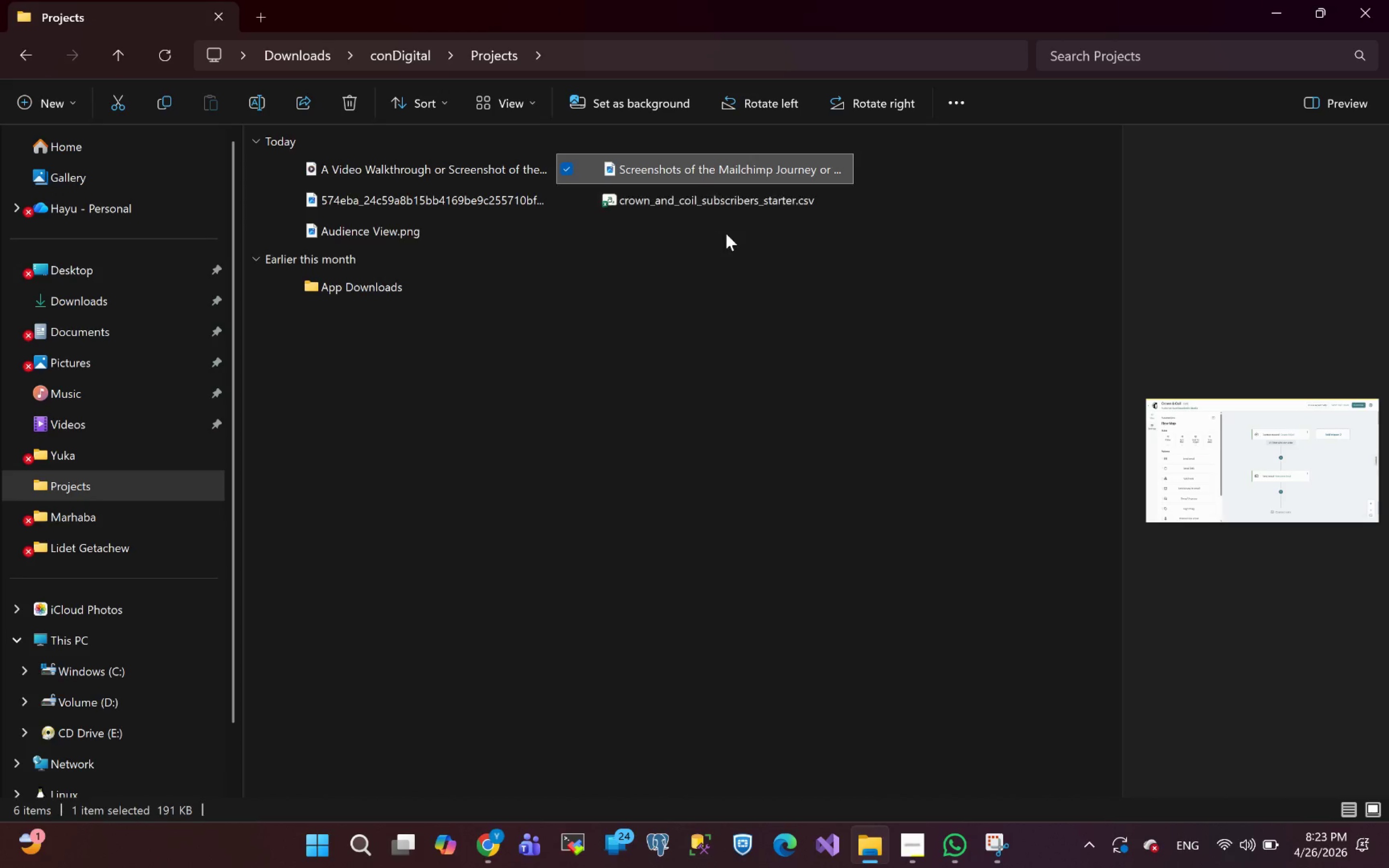 
left_click([414, 241])
 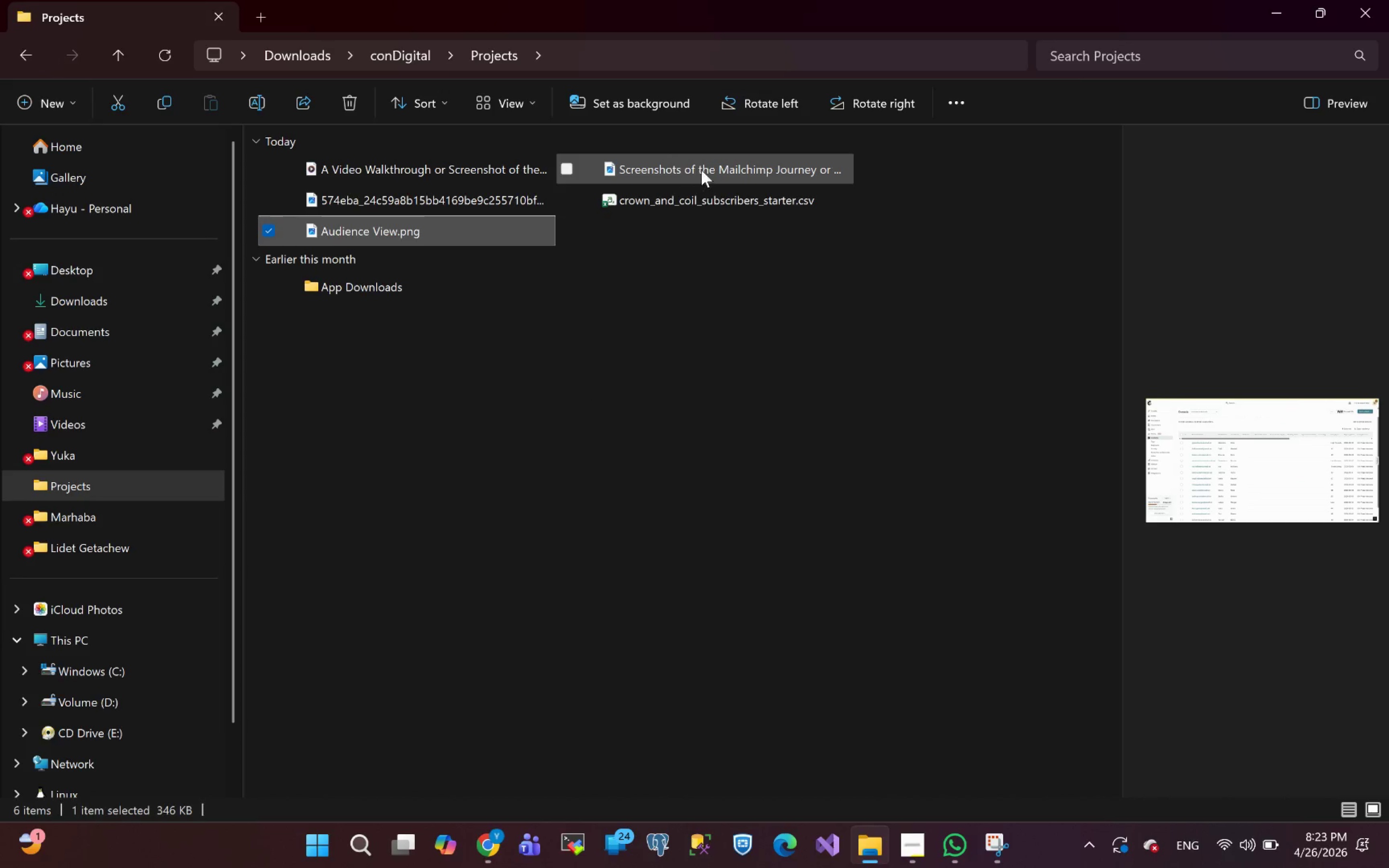 
left_click([702, 172])
 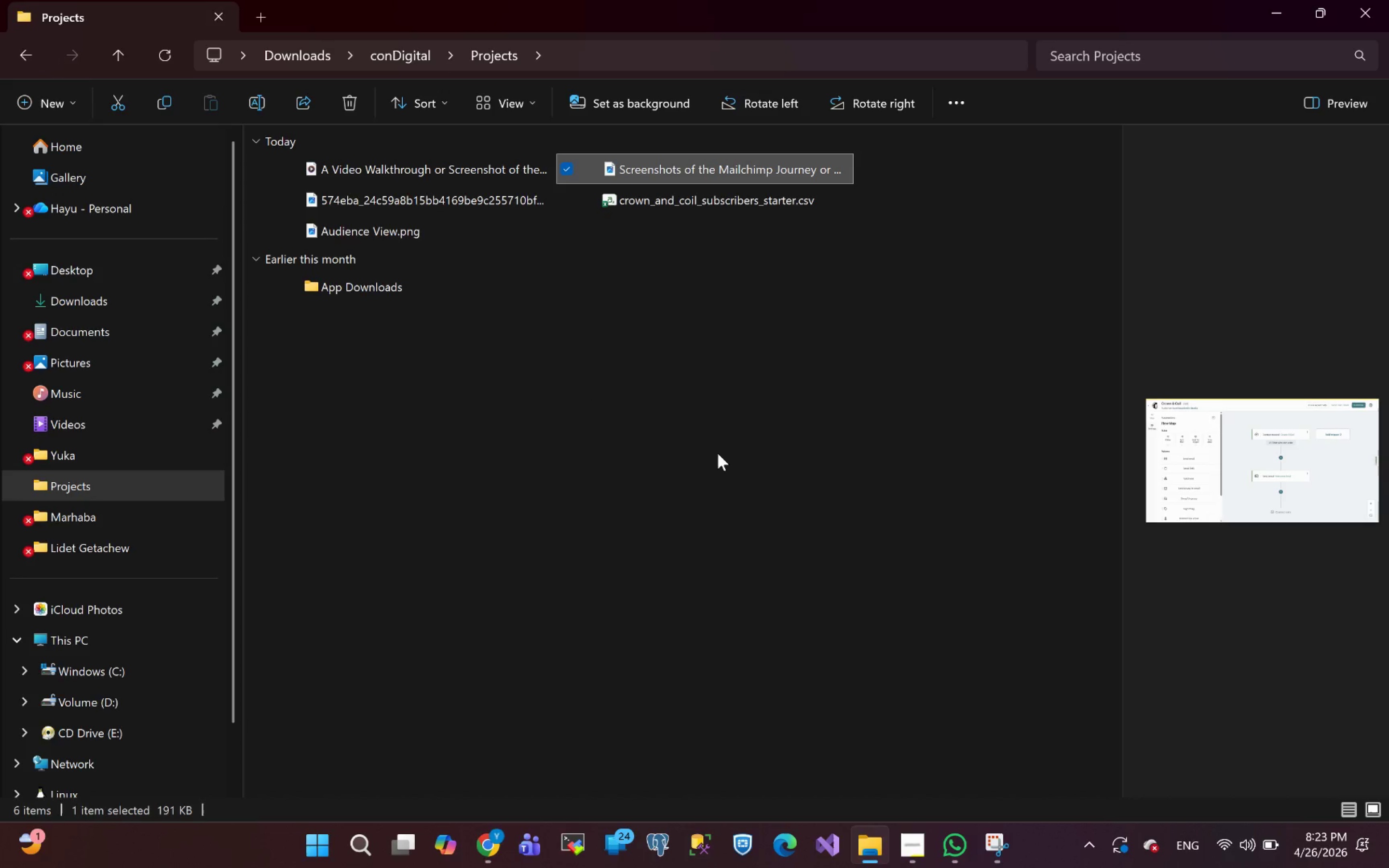 
left_click([718, 453])
 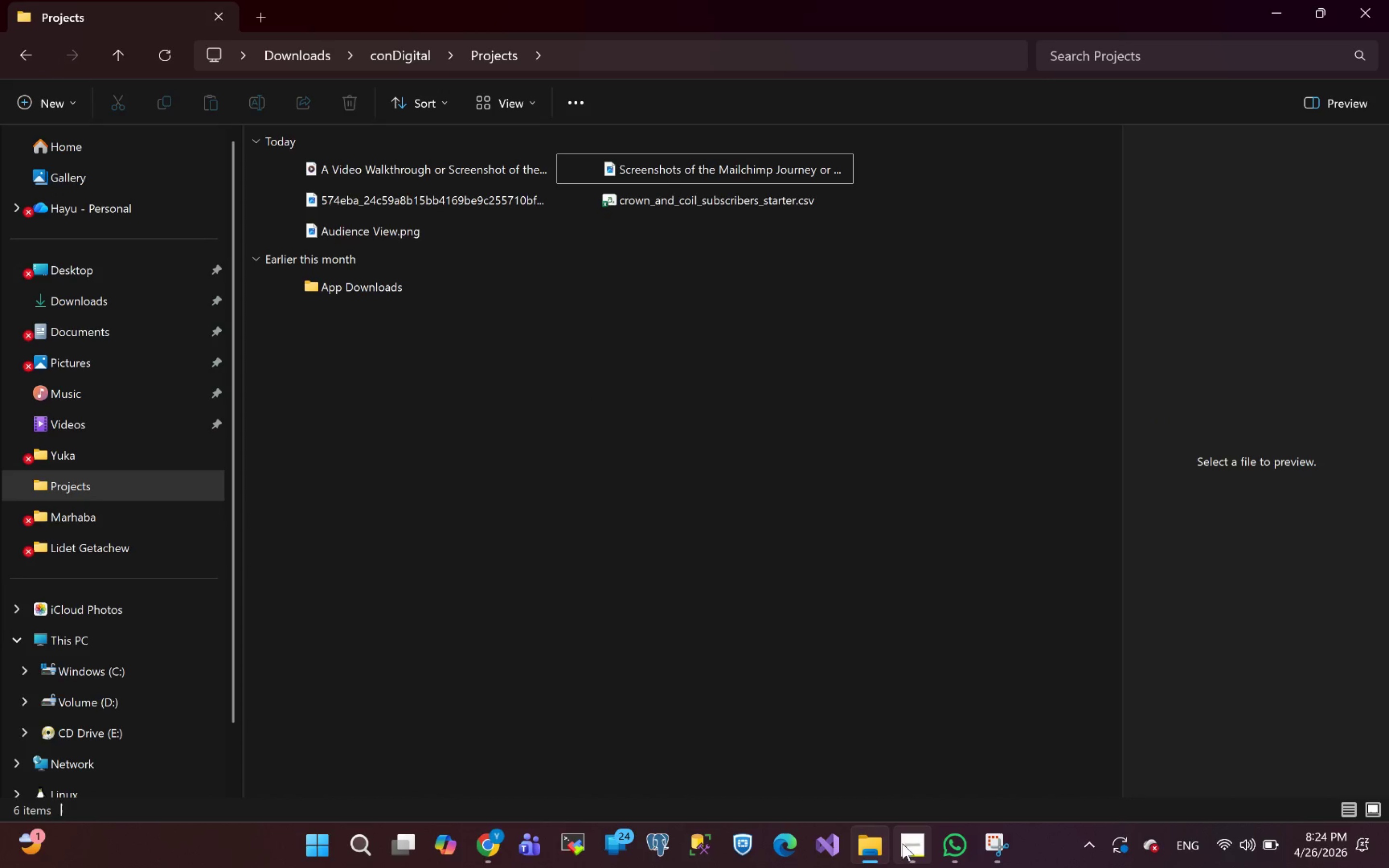 
left_click([908, 853])